 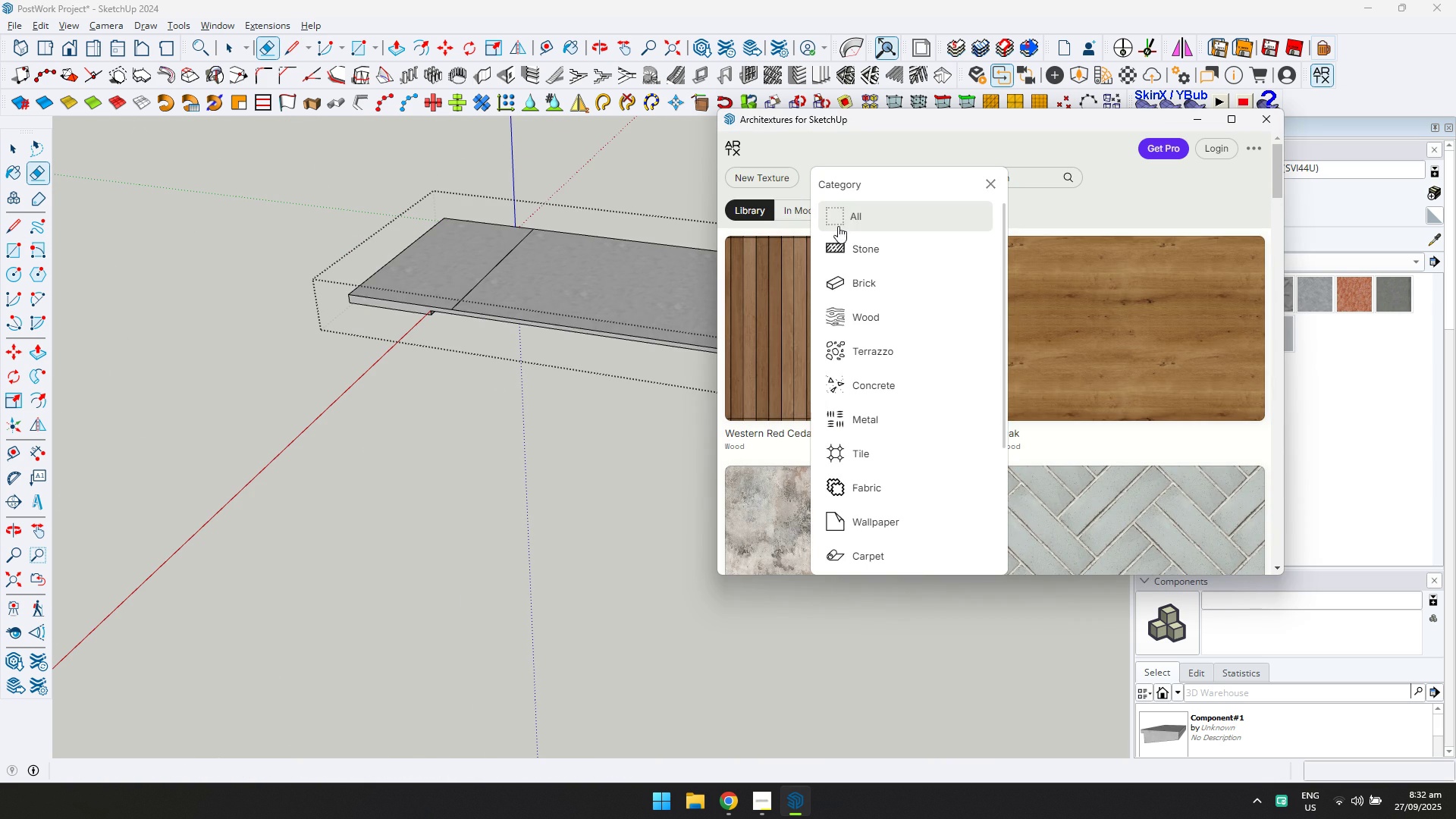 
left_click([860, 321])
 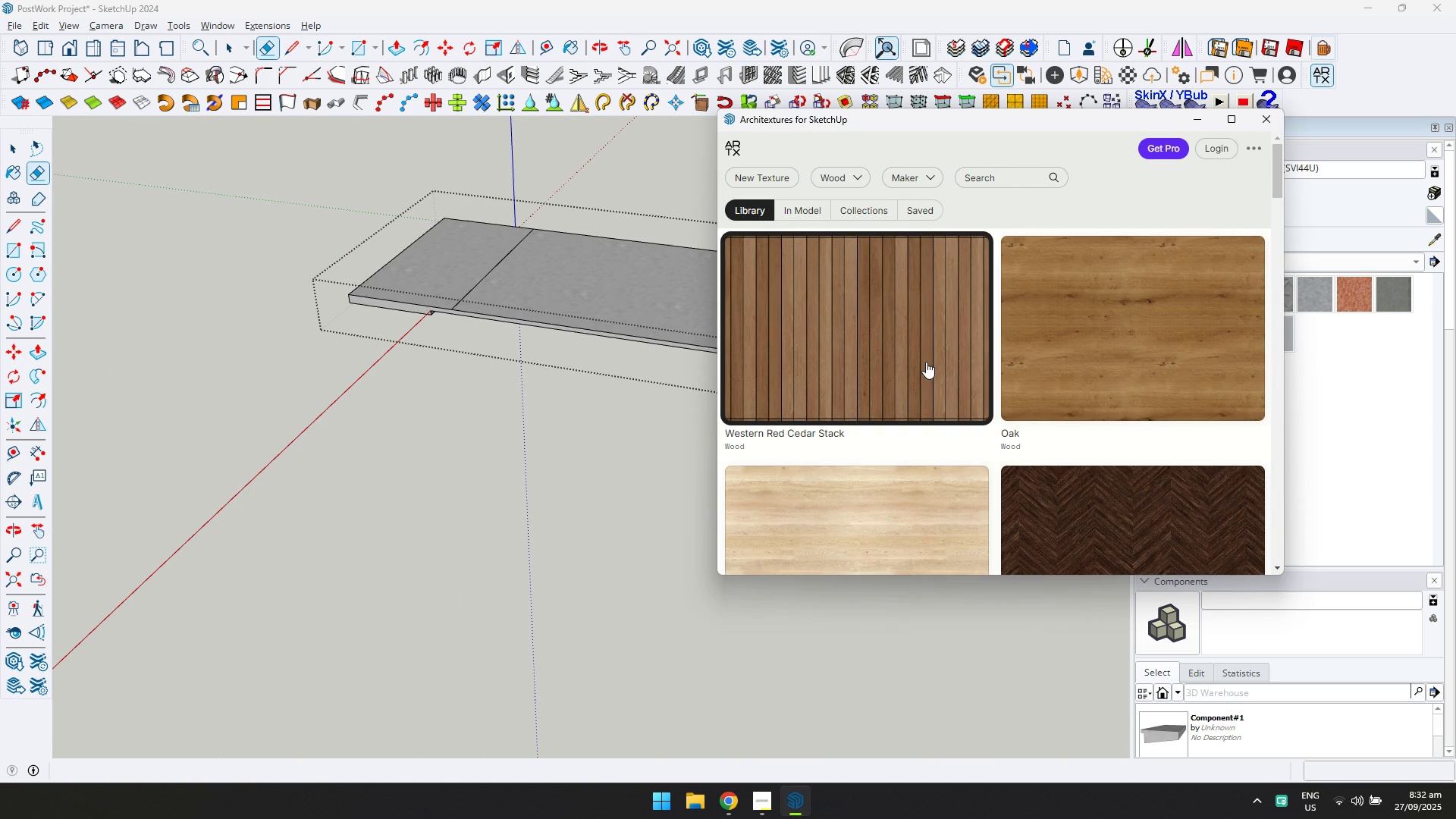 
scroll: coordinate [926, 362], scroll_direction: down, amount: 5.0
 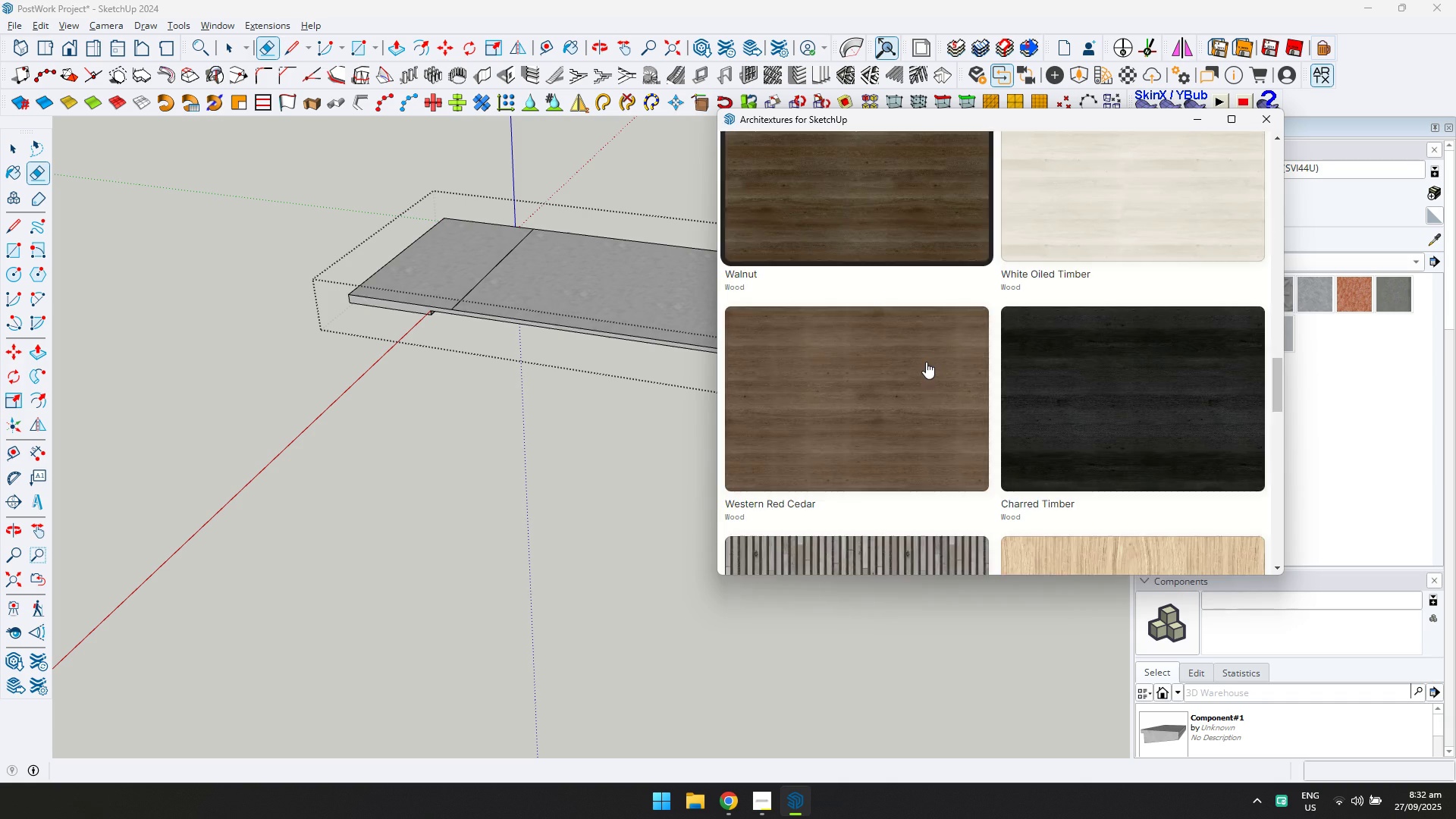 
scroll: coordinate [926, 362], scroll_direction: up, amount: 1.0
 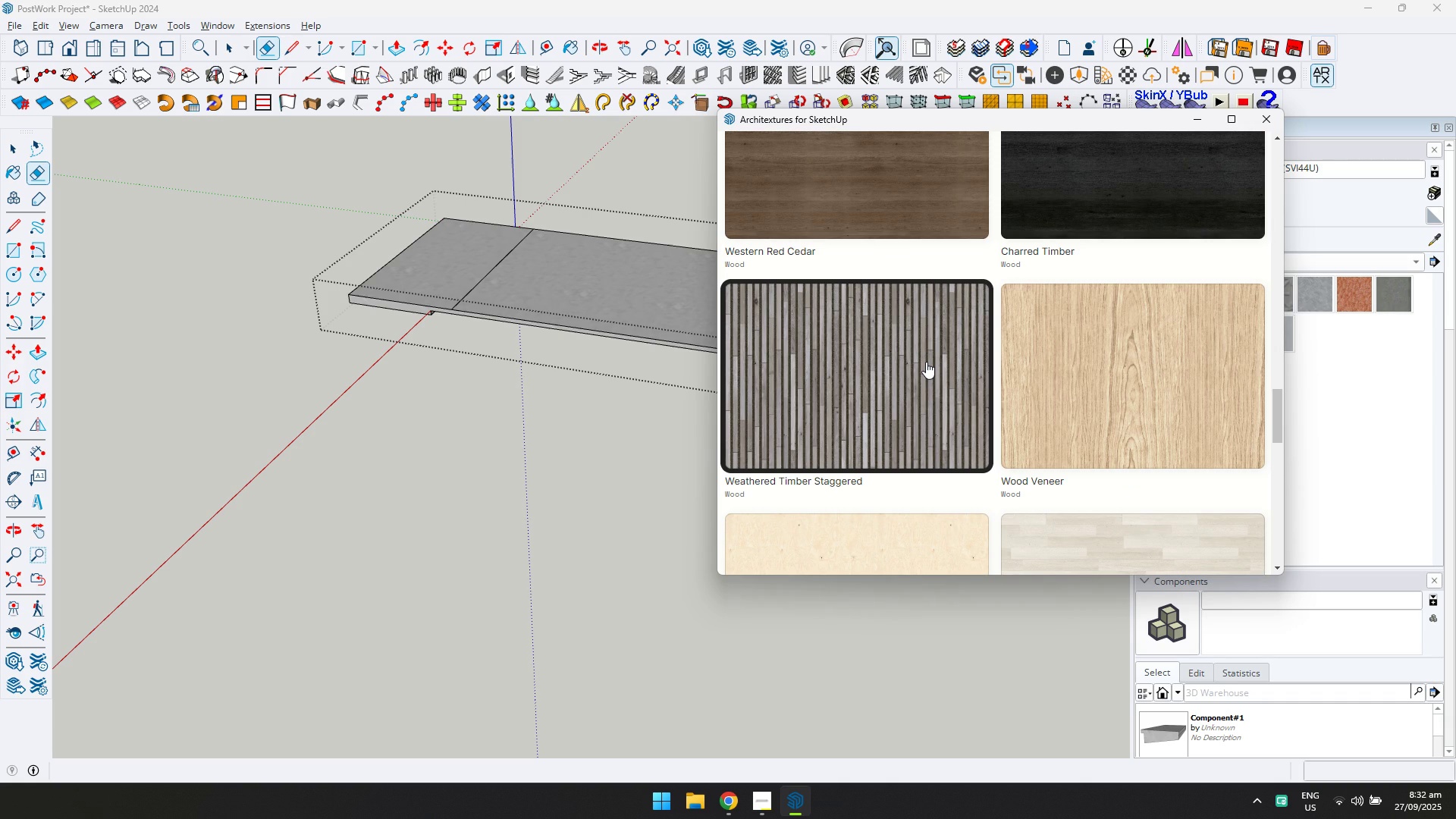 
left_click([926, 362])
 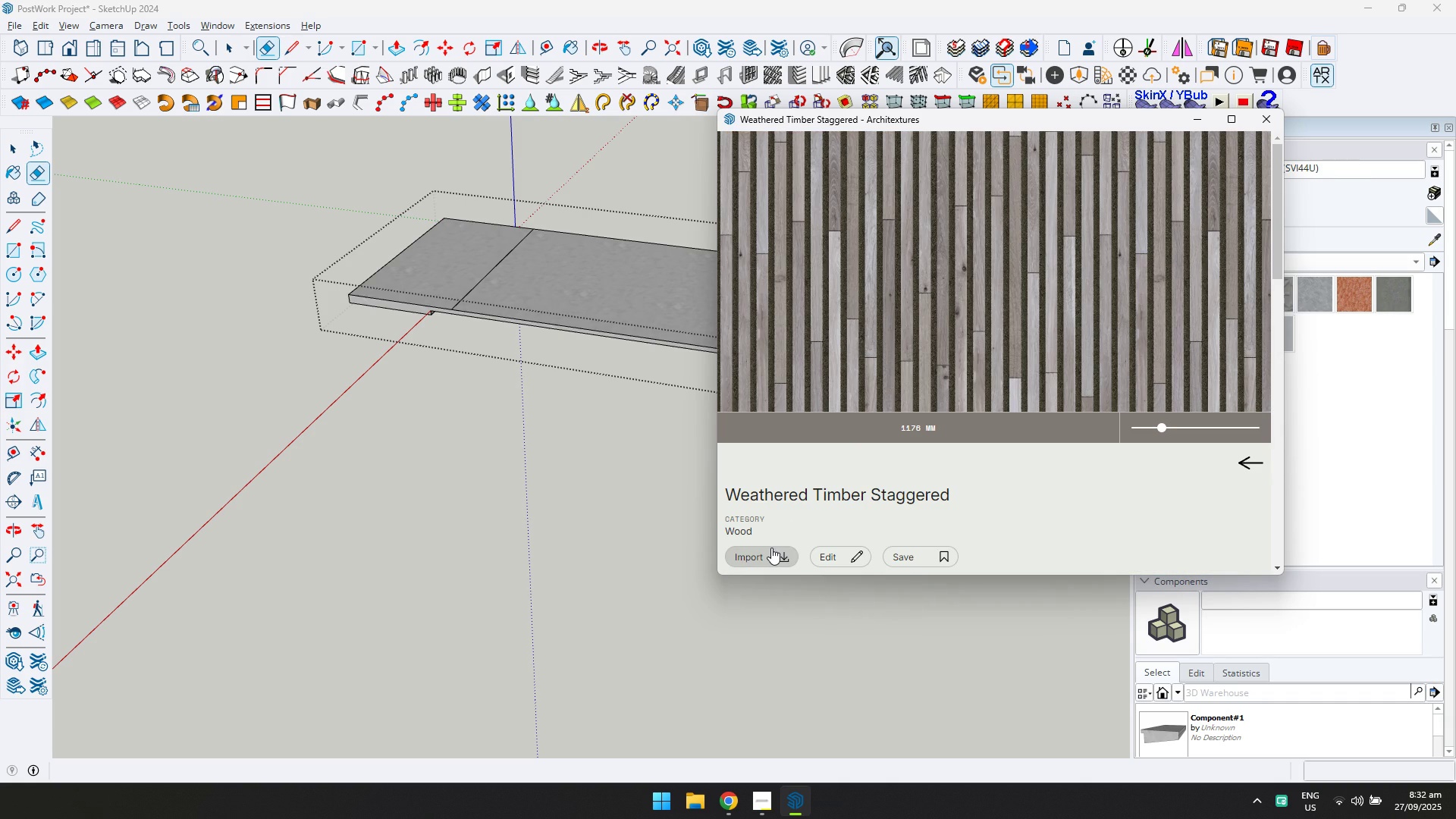 
left_click([771, 548])
 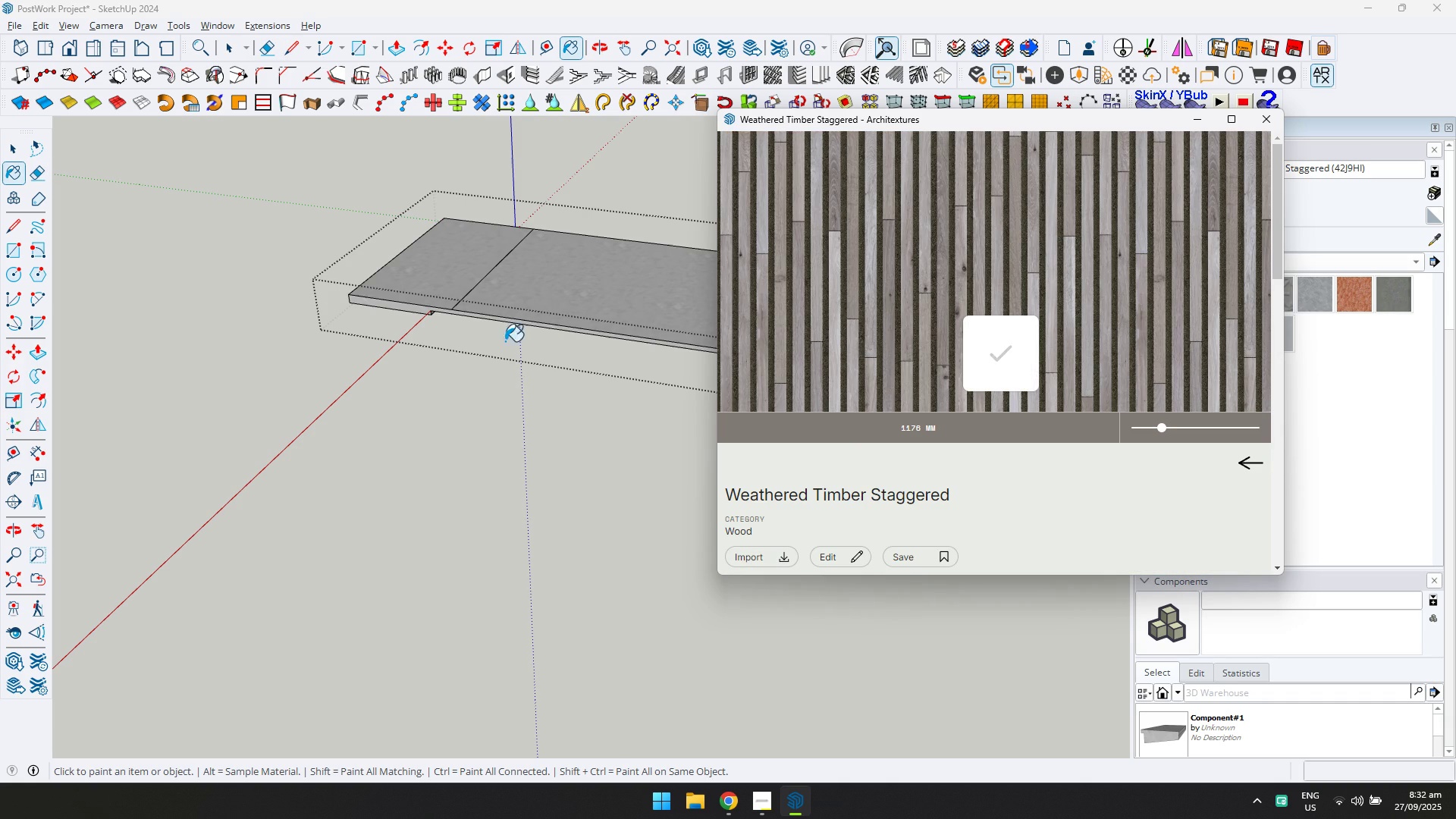 
scroll: coordinate [457, 285], scroll_direction: up, amount: 10.0